 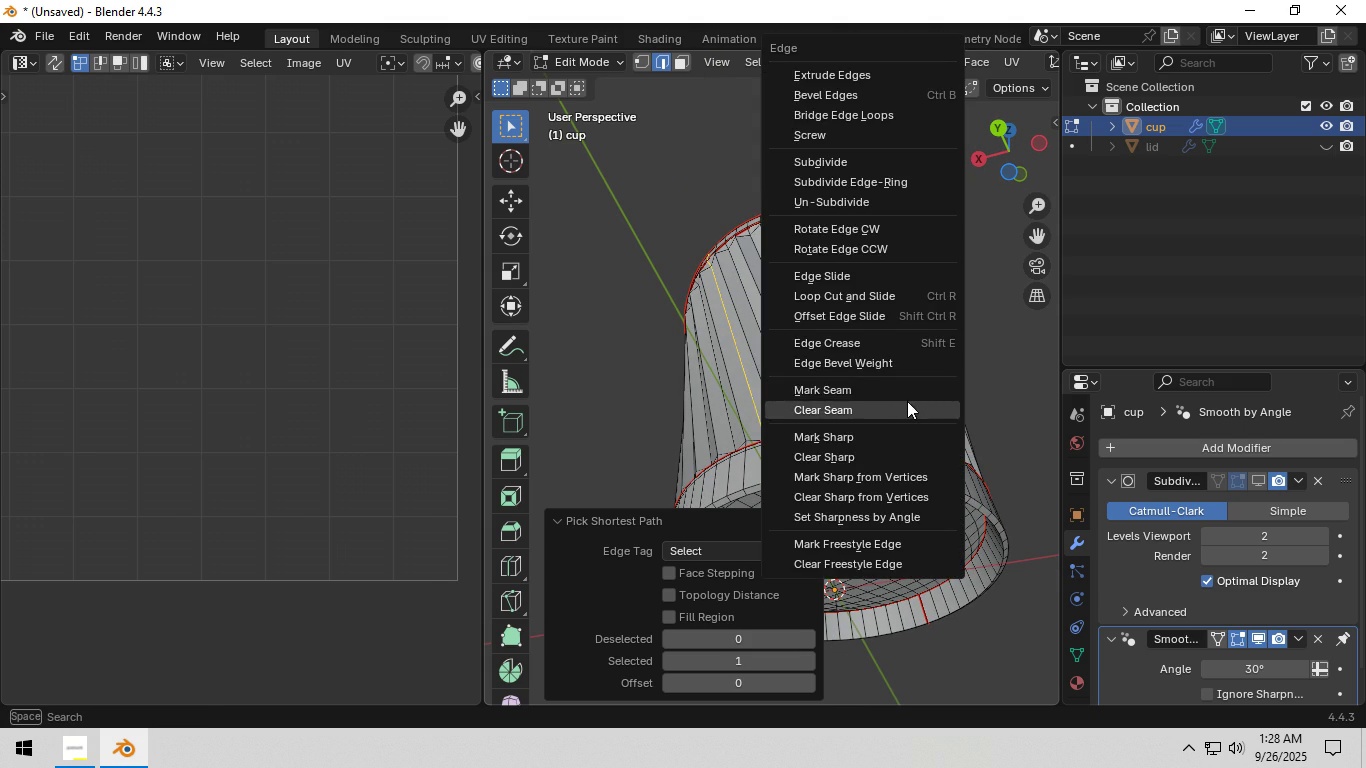 
left_click([902, 388])
 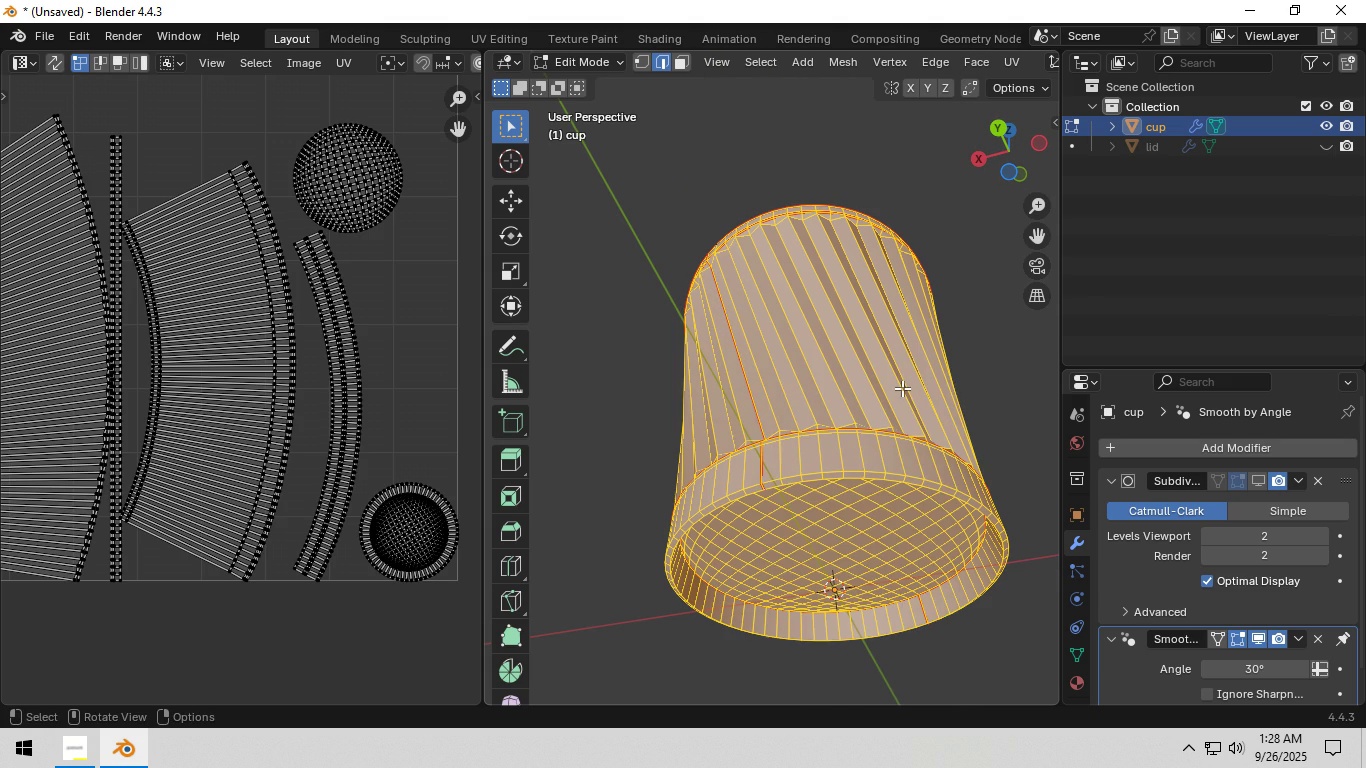 
type(au)
 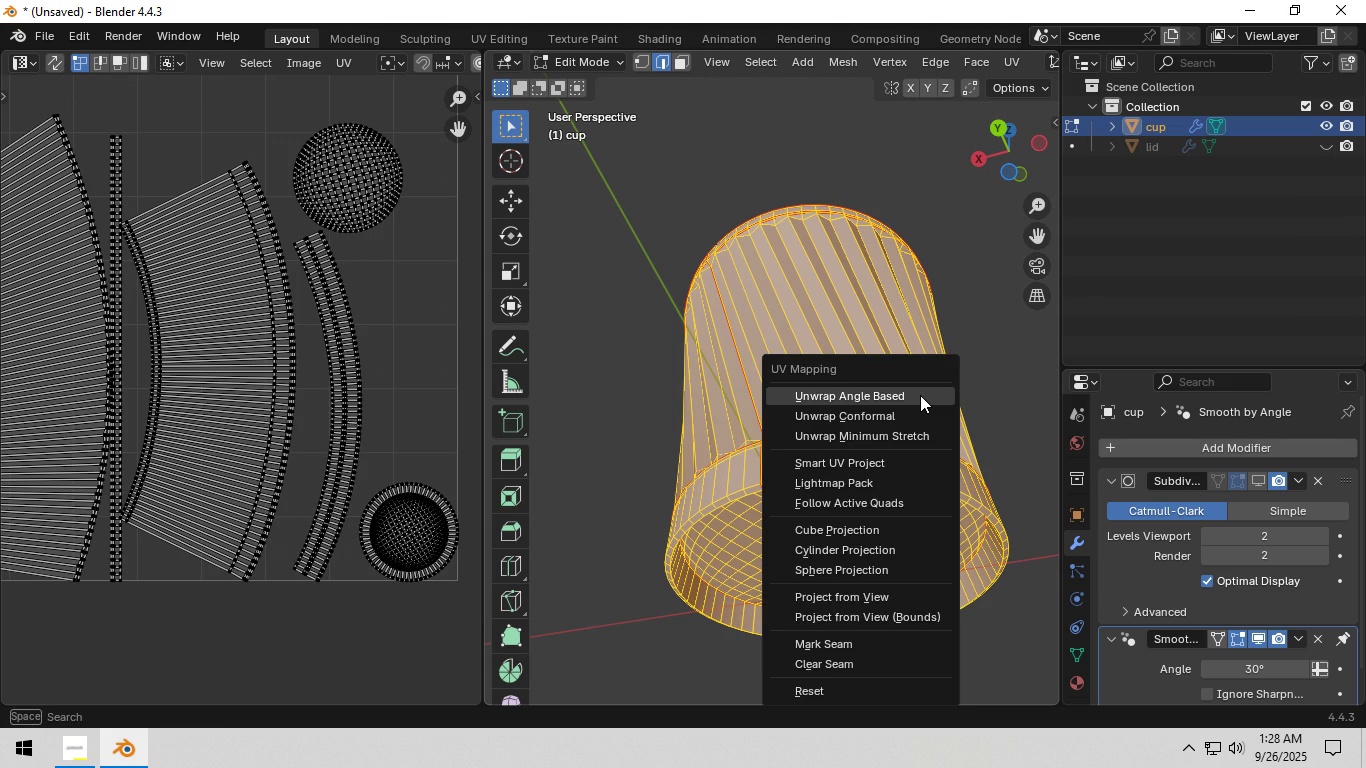 
left_click([920, 395])
 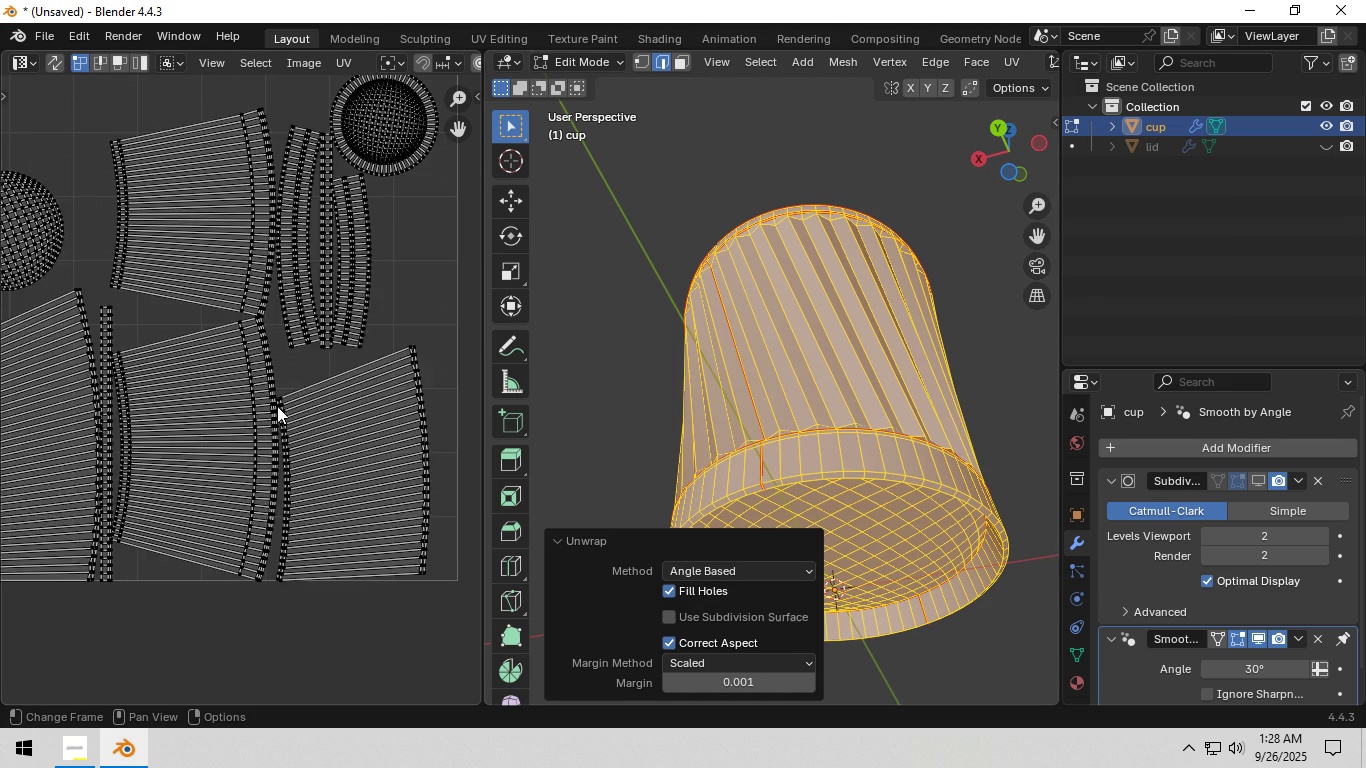 
scroll: coordinate [267, 406], scroll_direction: down, amount: 3.0
 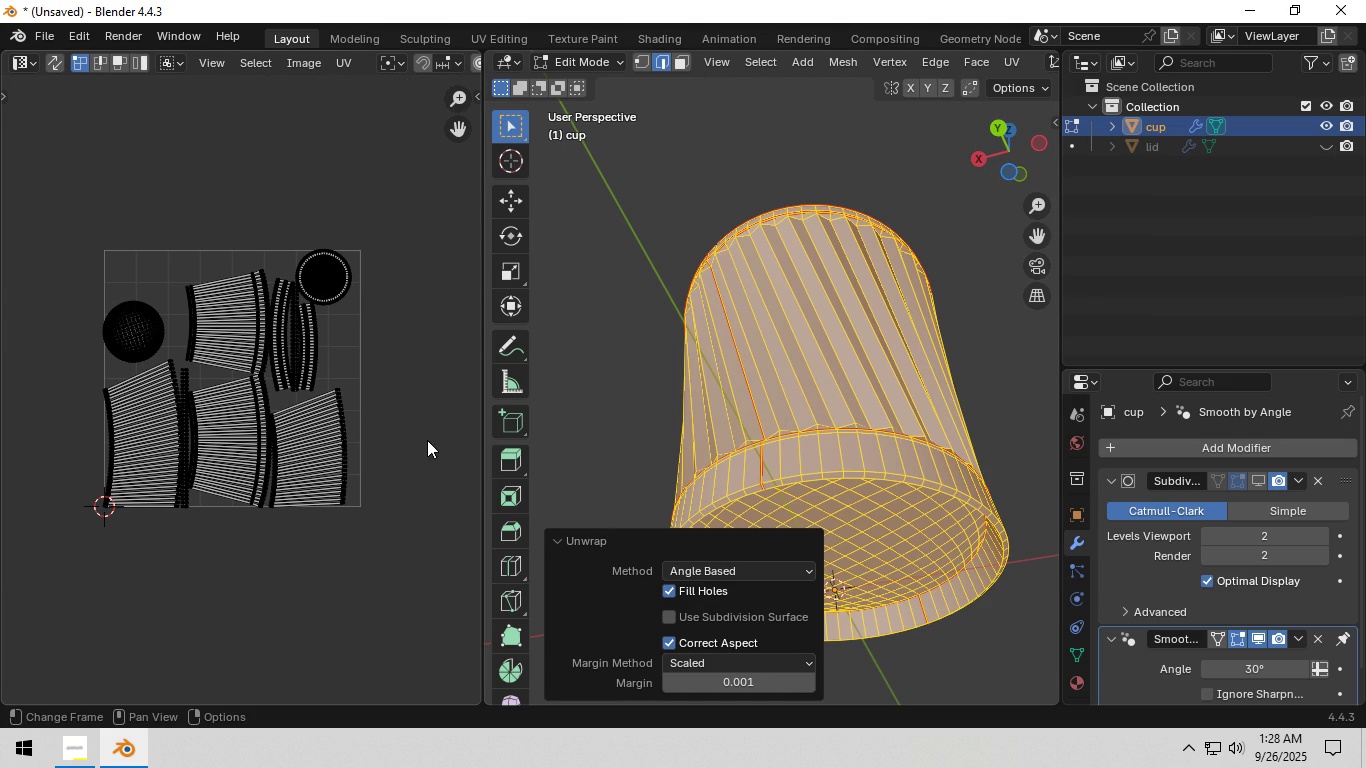 
left_click([427, 440])
 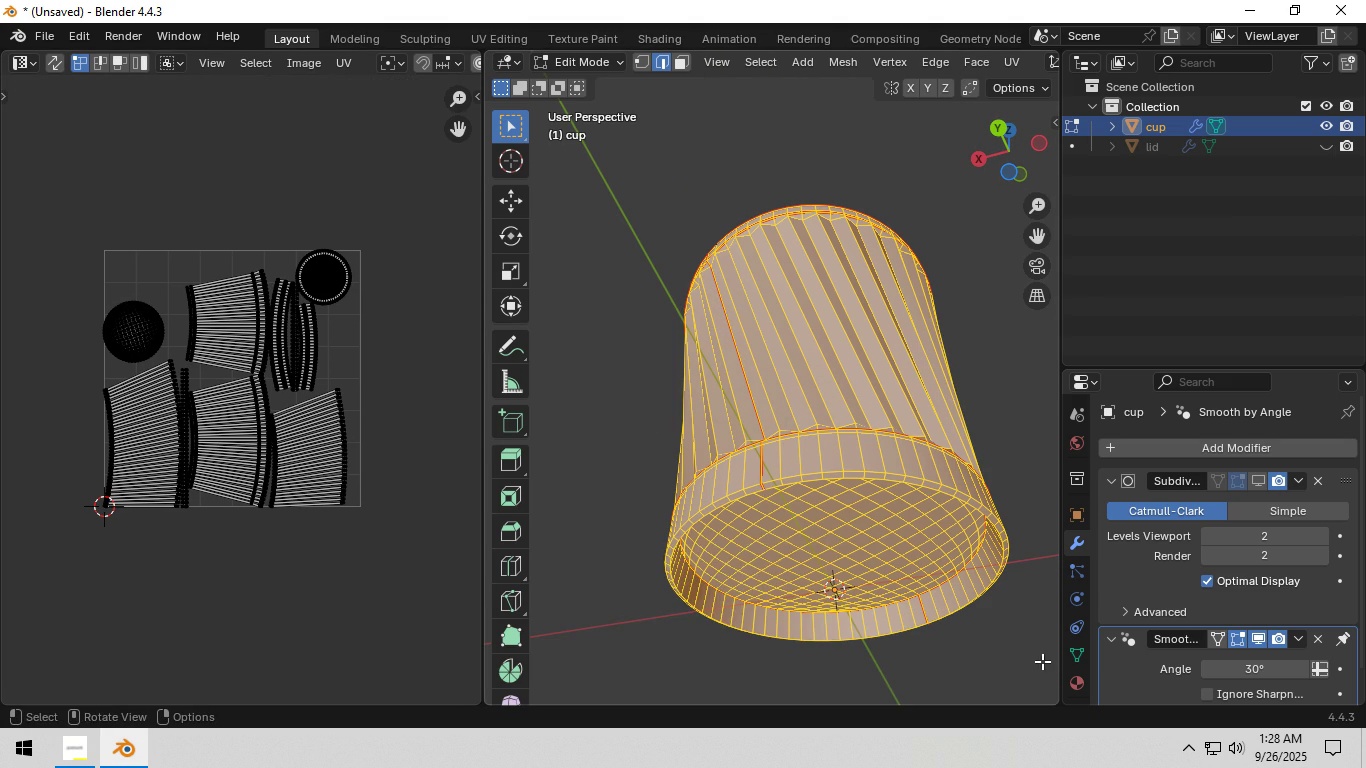 
scroll: coordinate [965, 621], scroll_direction: down, amount: 2.0
 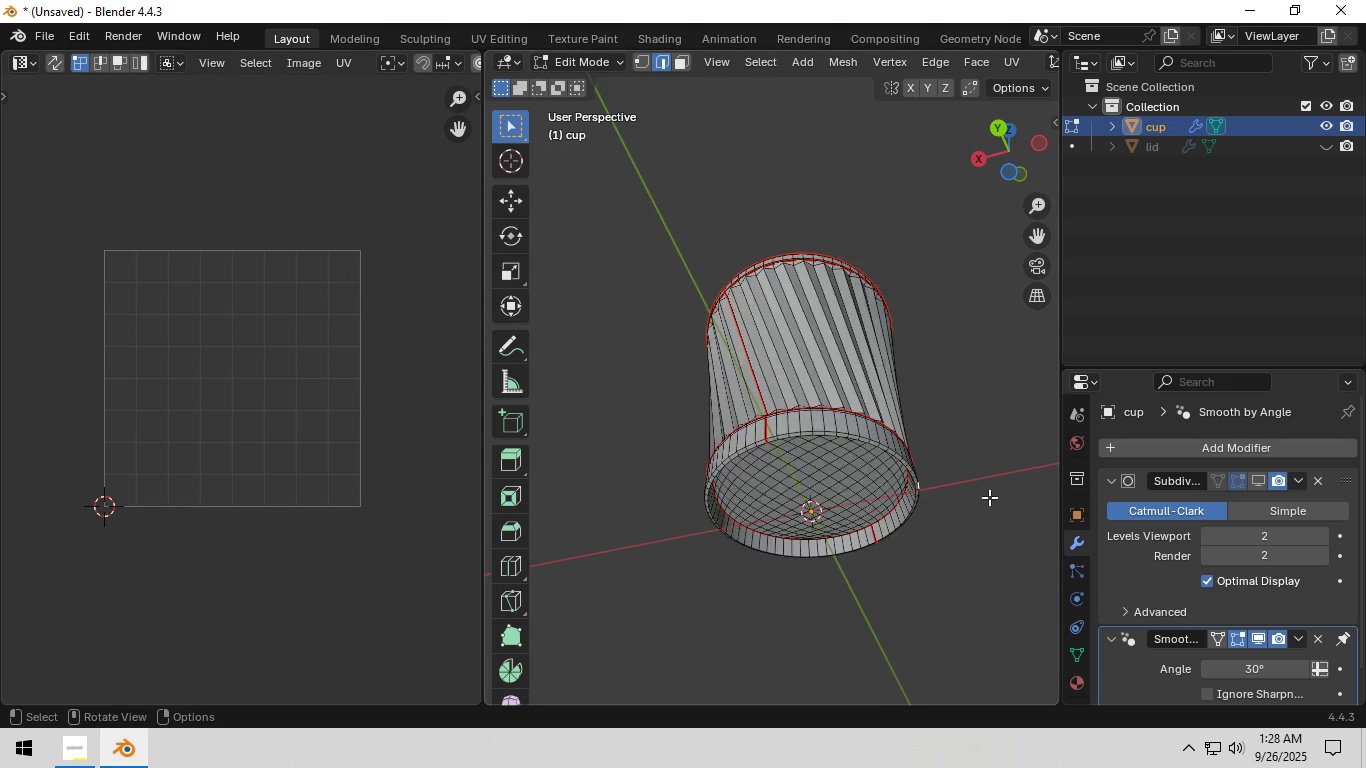 
left_click([989, 497])
 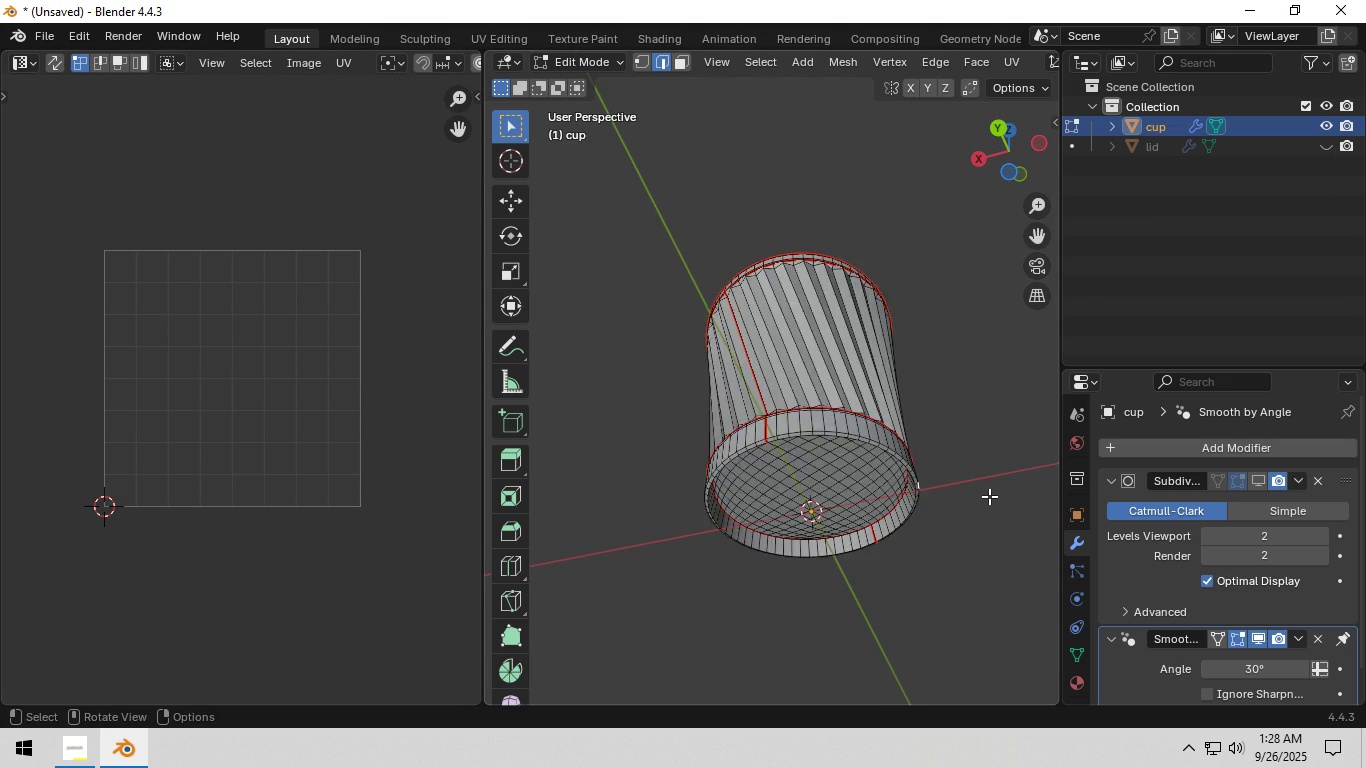 
key(Tab)